 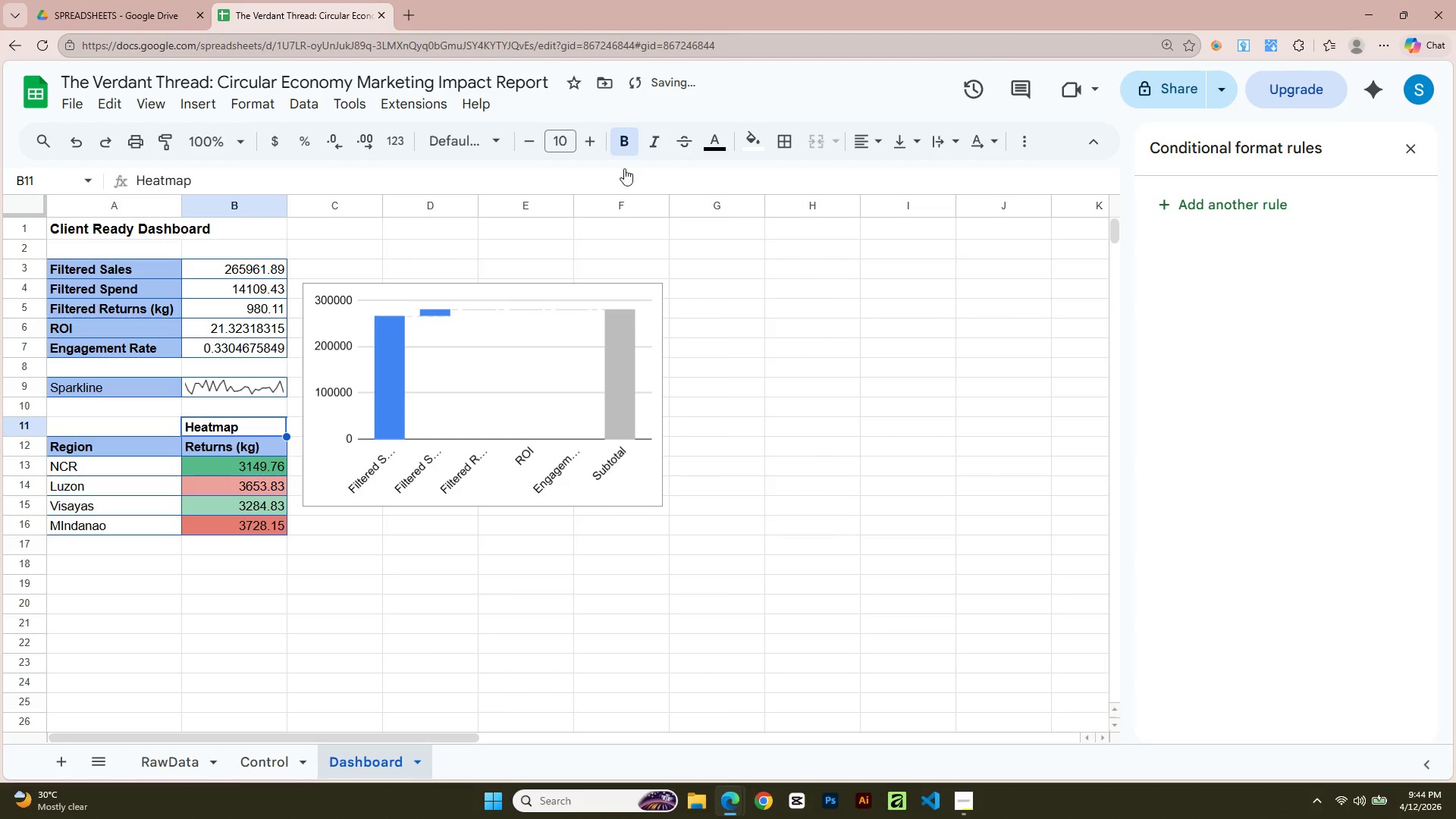 
left_click([675, 642])
 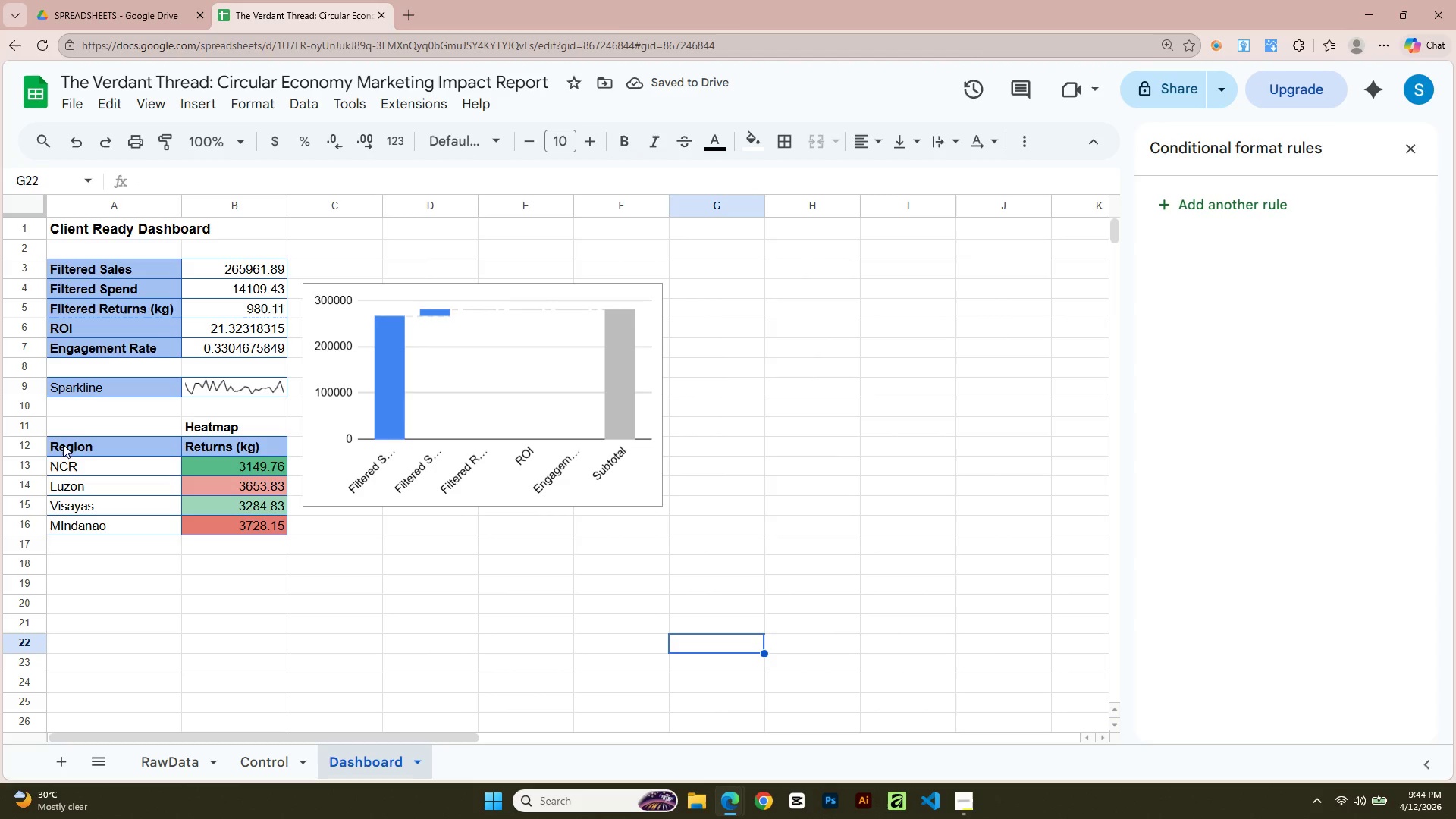 
left_click([115, 388])
 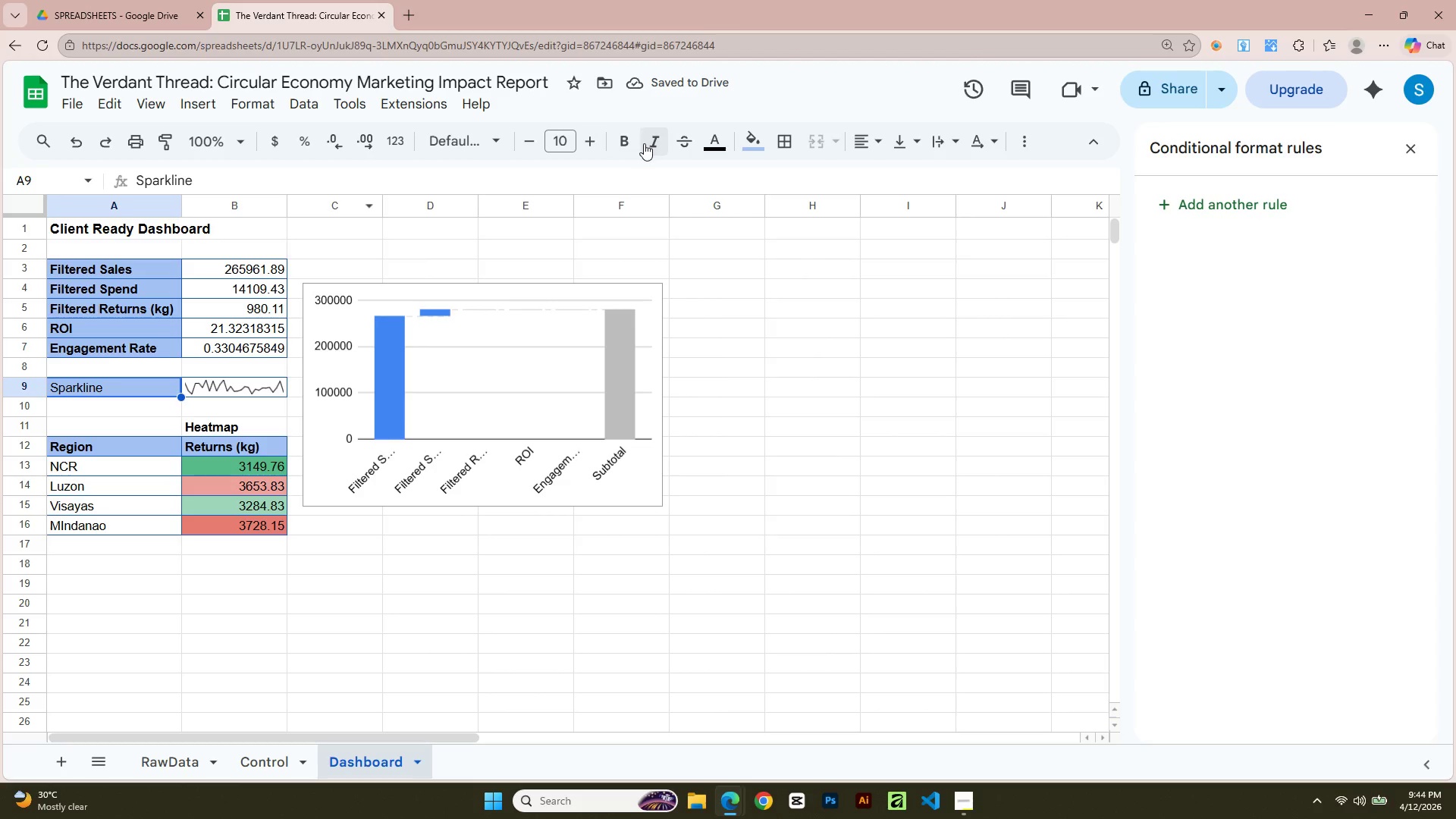 
left_click([623, 140])
 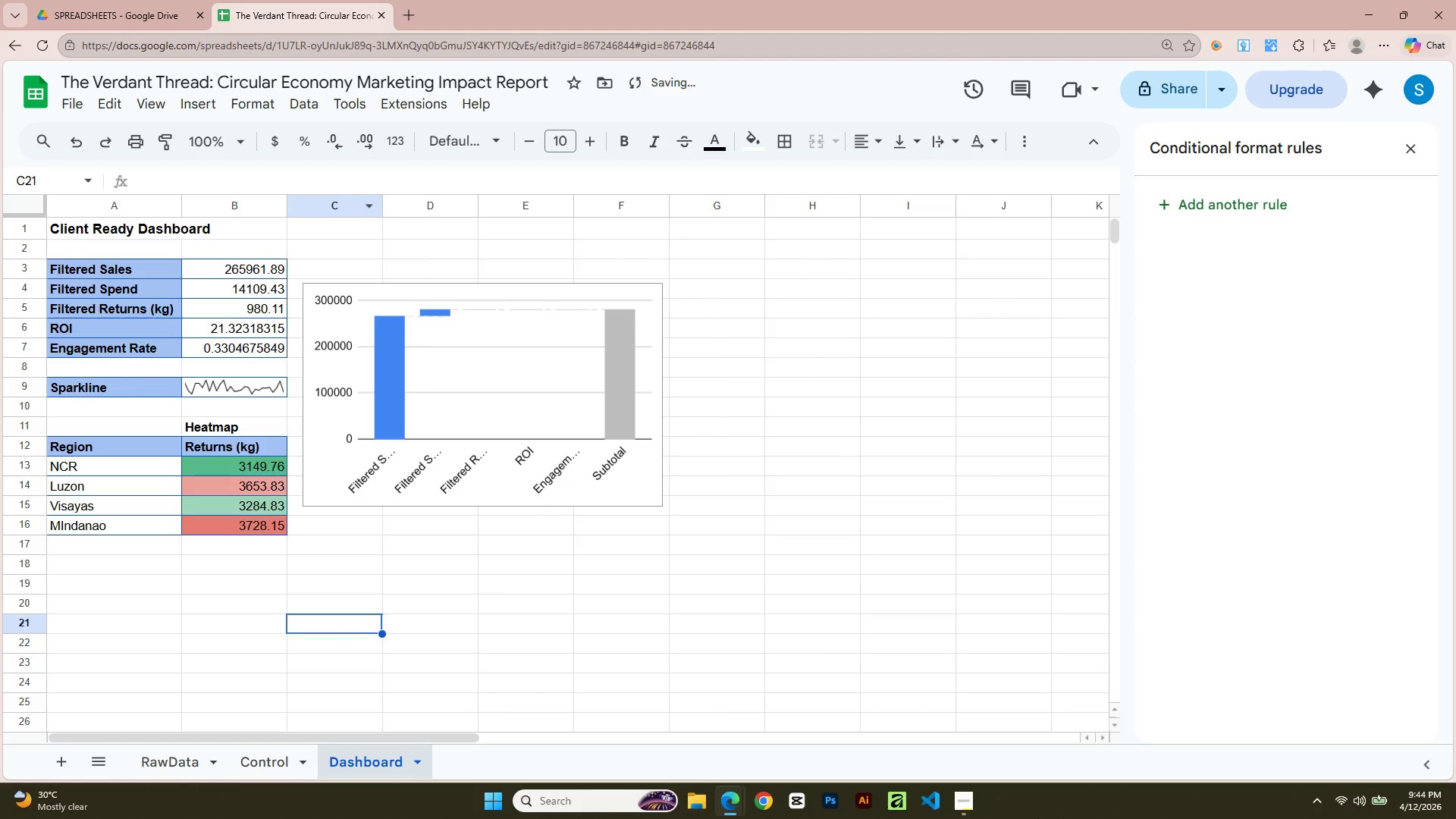 
scroll: coordinate [217, 482], scroll_direction: up, amount: 4.0
 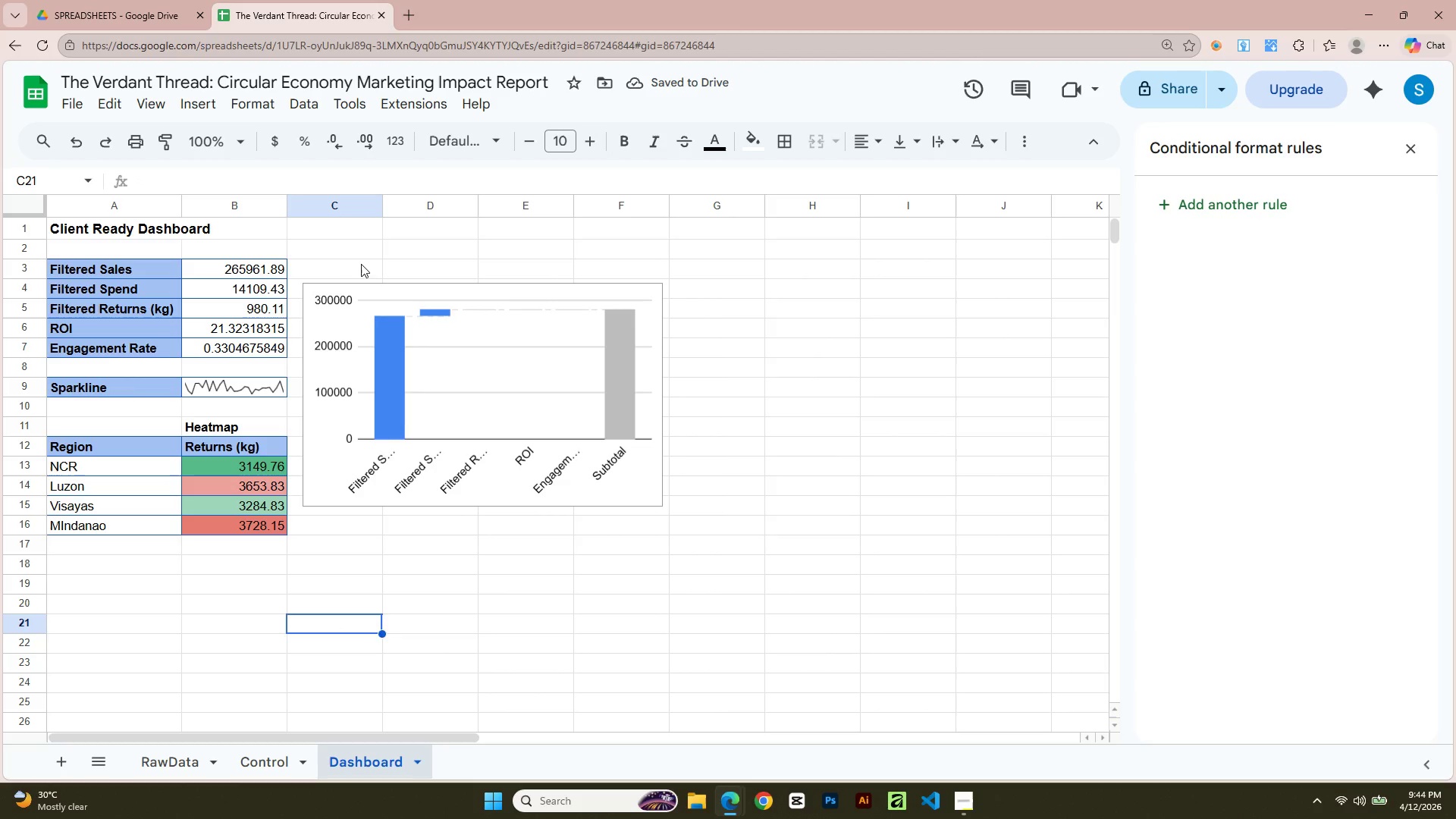 
left_click([350, 263])
 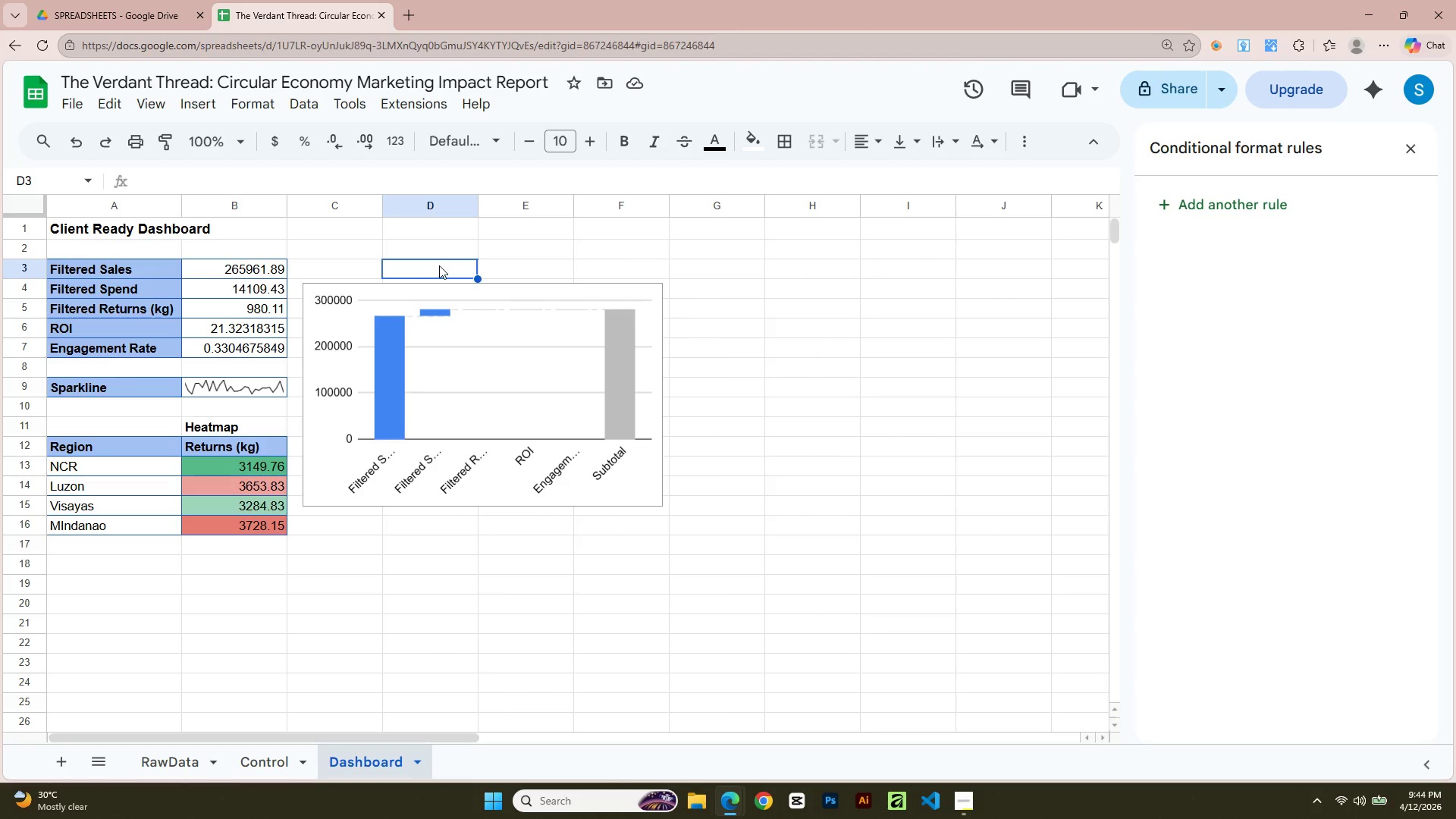 
wait(6.77)
 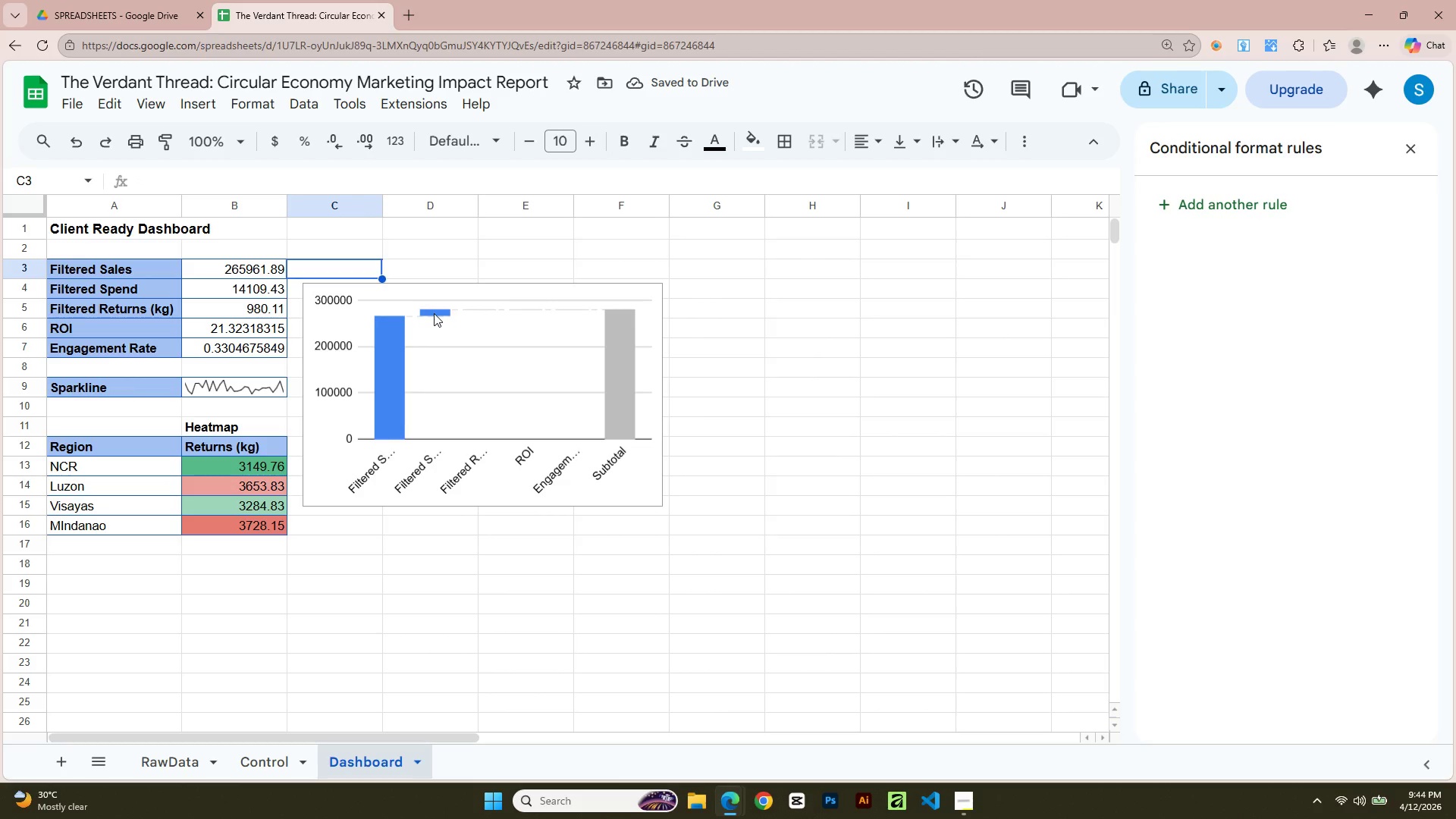 
left_click([959, 802])